 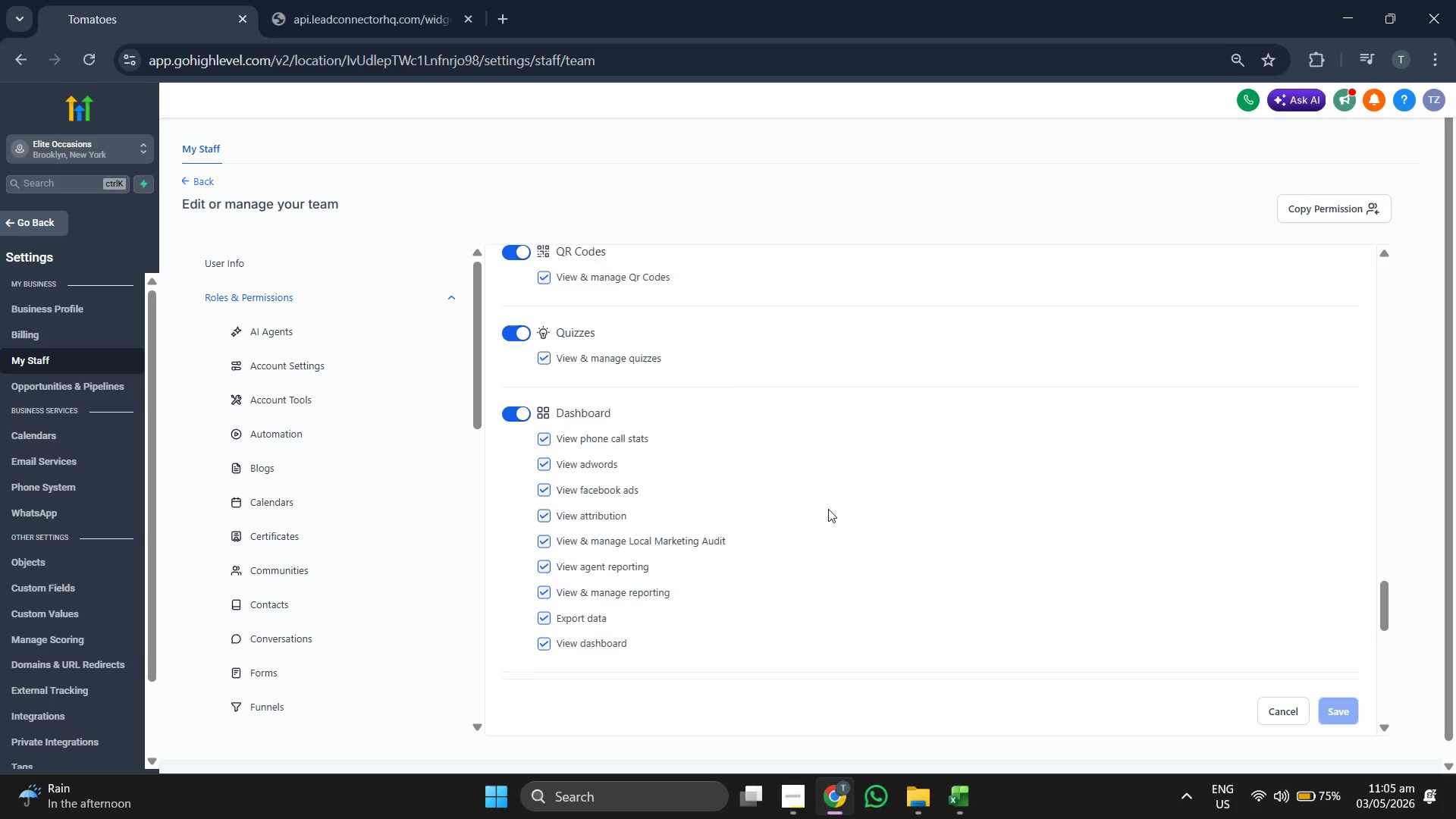 
scroll: coordinate [828, 509], scroll_direction: down, amount: 2.0
 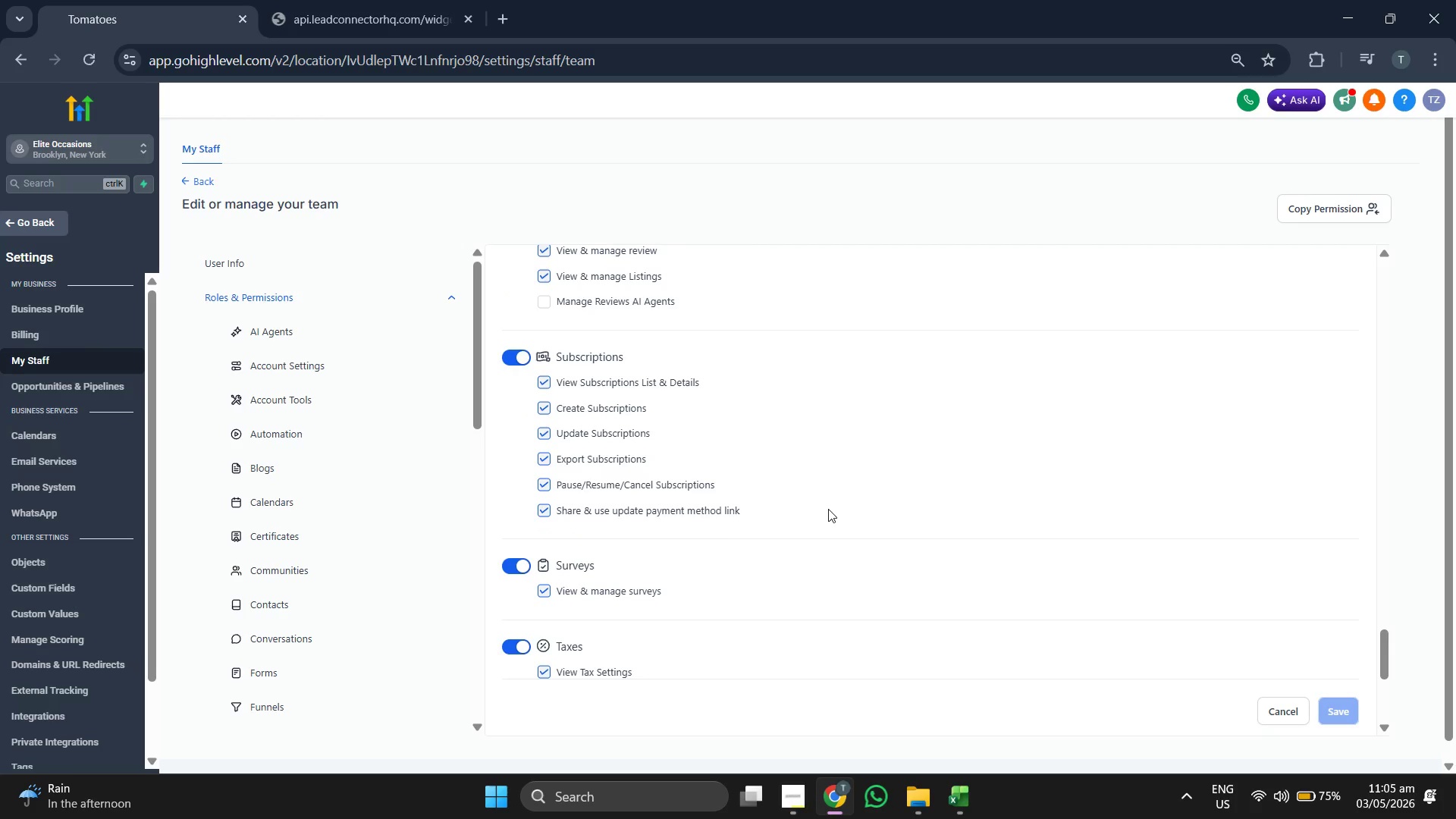 
scroll: coordinate [828, 509], scroll_direction: up, amount: 9.0
 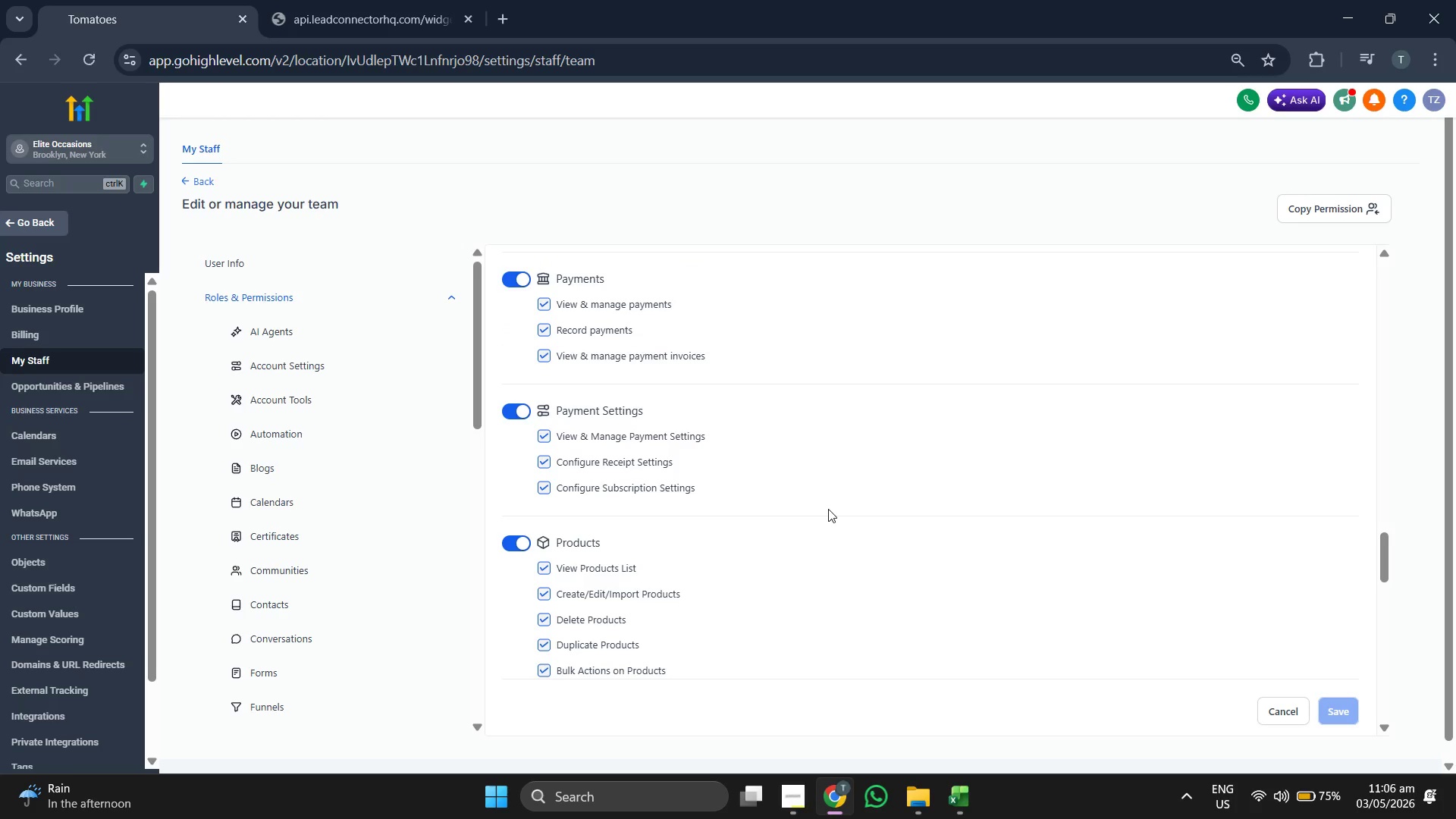 
wait(5.77)
 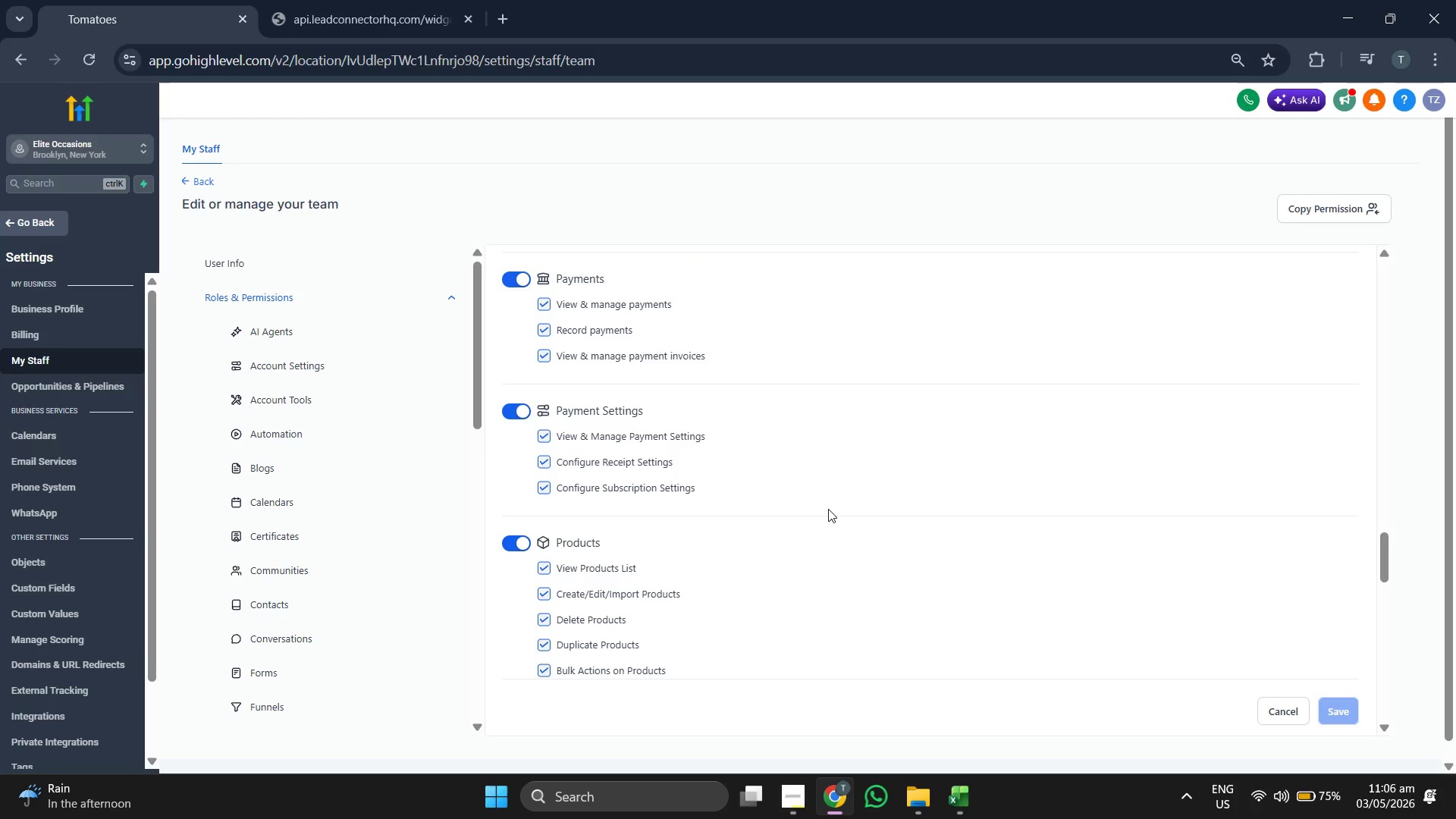 
scroll: coordinate [828, 509], scroll_direction: up, amount: 7.0
 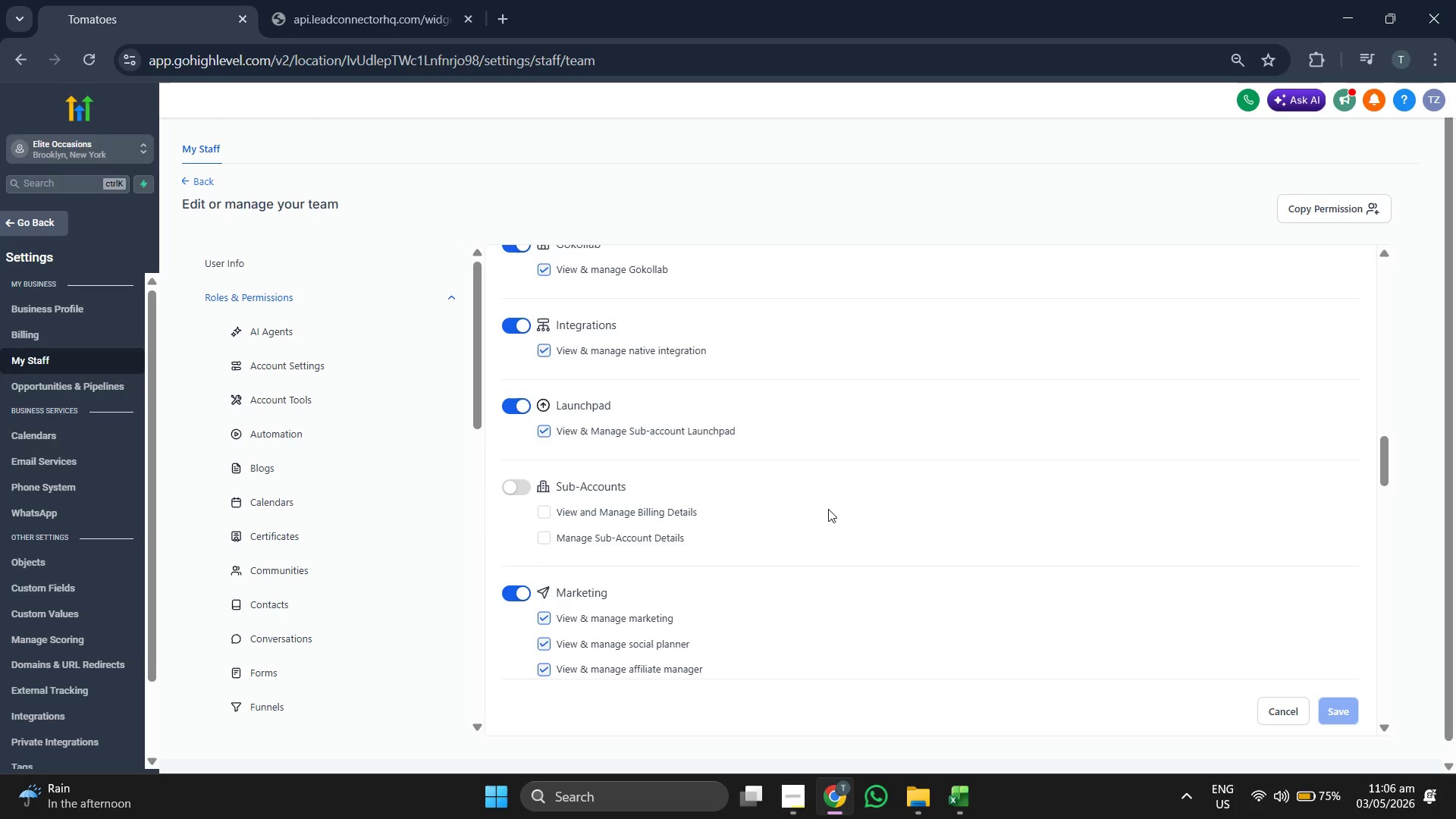 
scroll: coordinate [828, 509], scroll_direction: up, amount: 1.0
 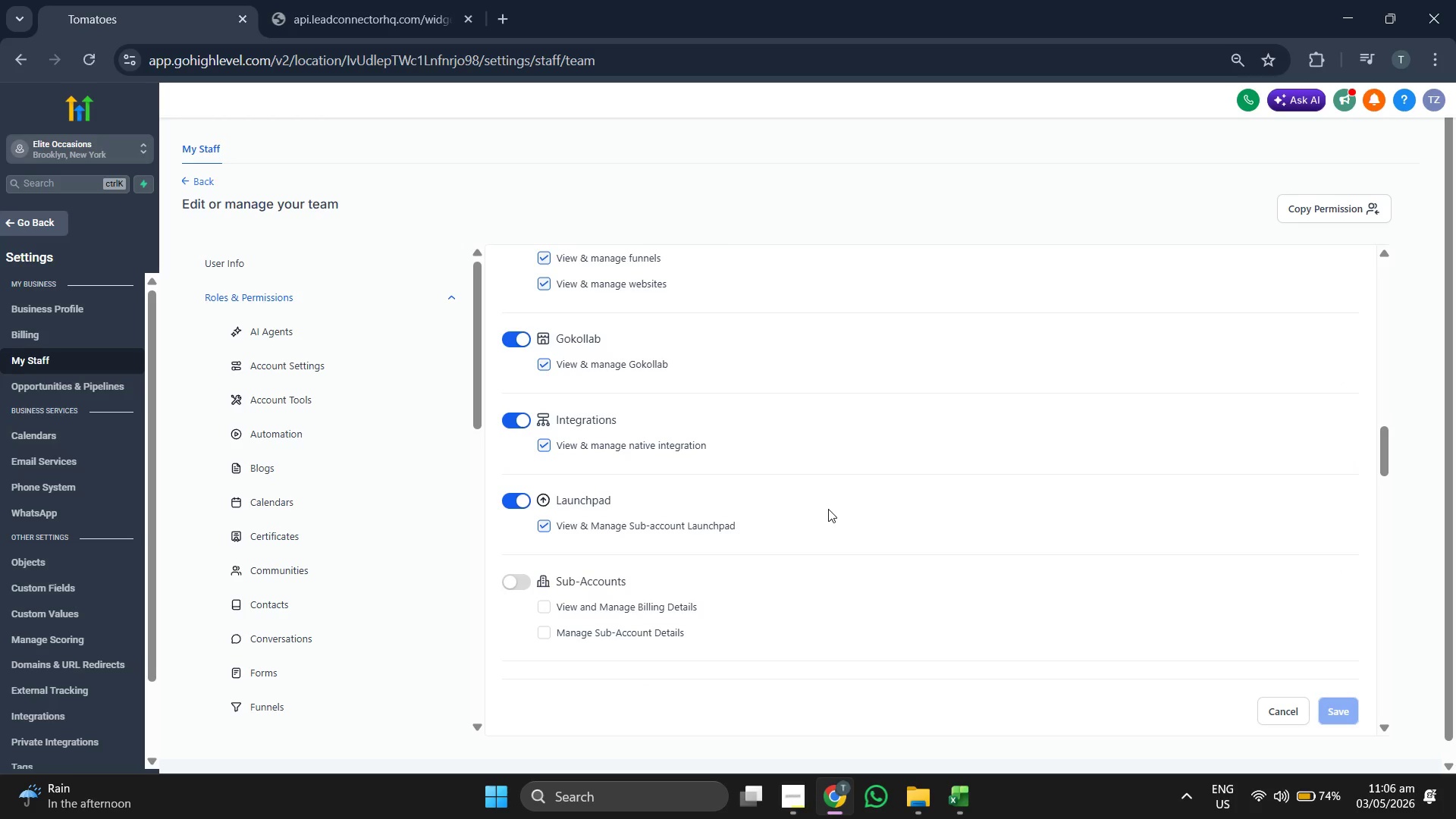 
wait(7.41)
 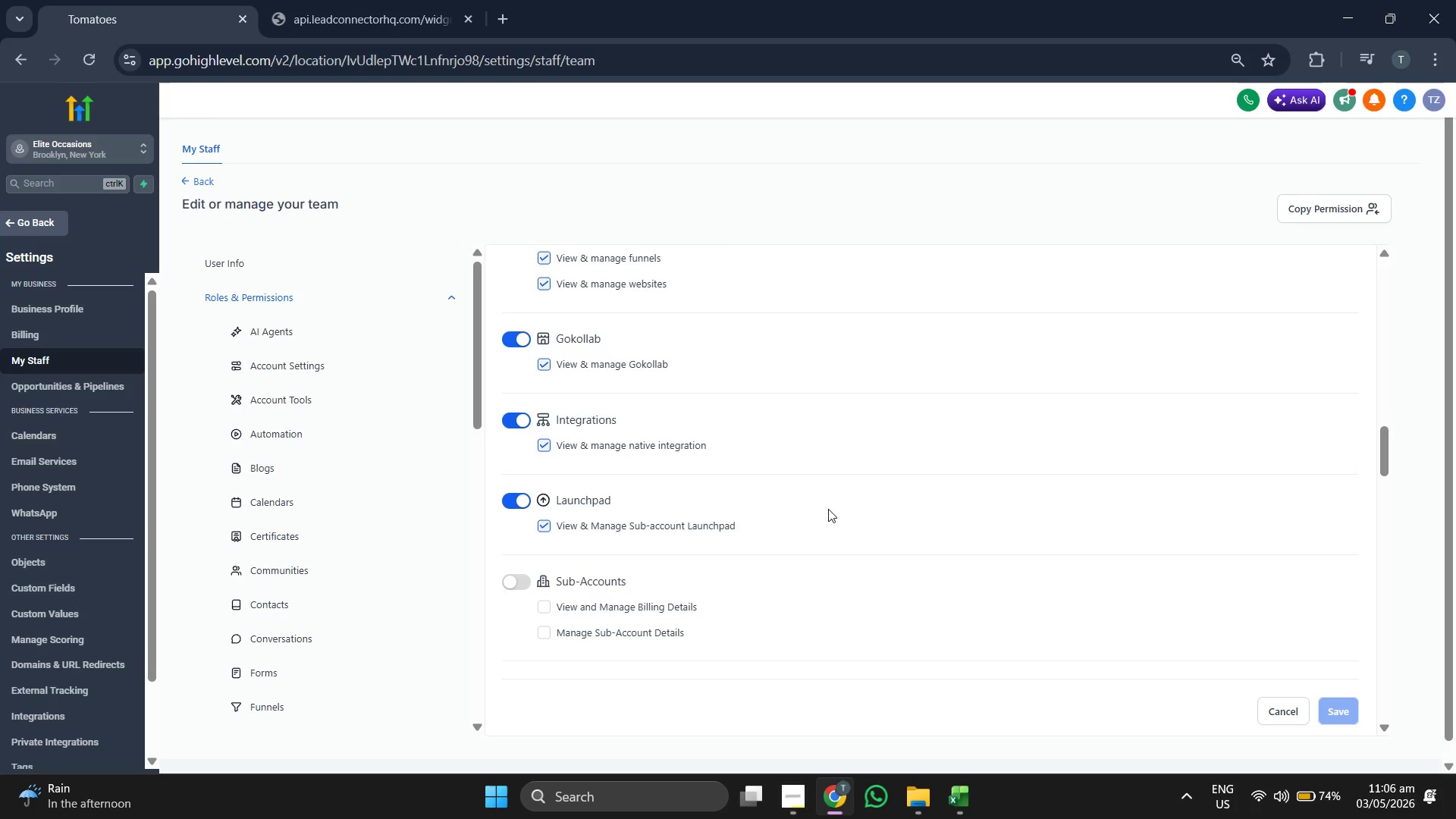 
scroll: coordinate [828, 509], scroll_direction: up, amount: 8.0
 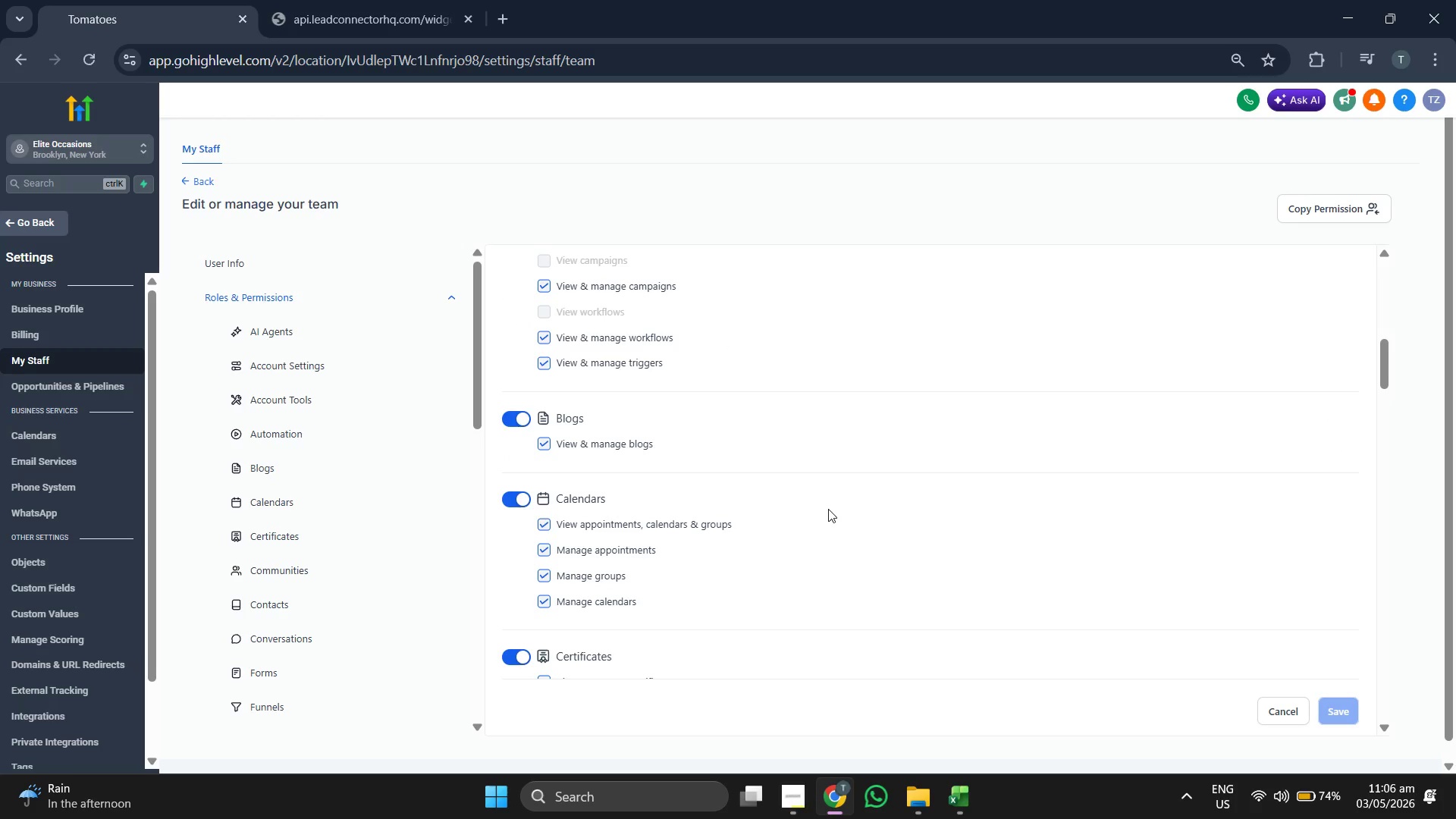 
scroll: coordinate [828, 509], scroll_direction: up, amount: 2.0
 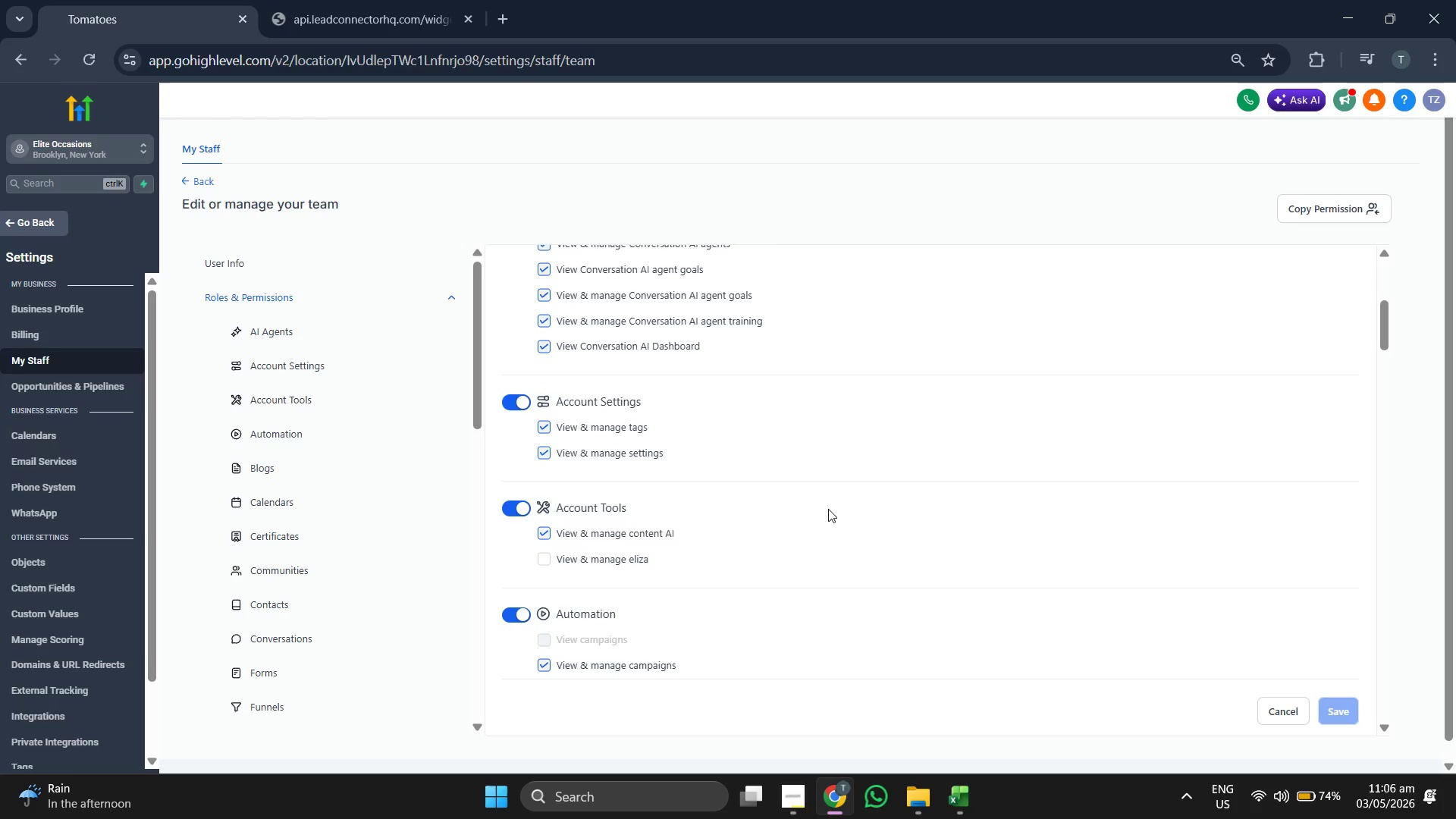 
wait(5.53)
 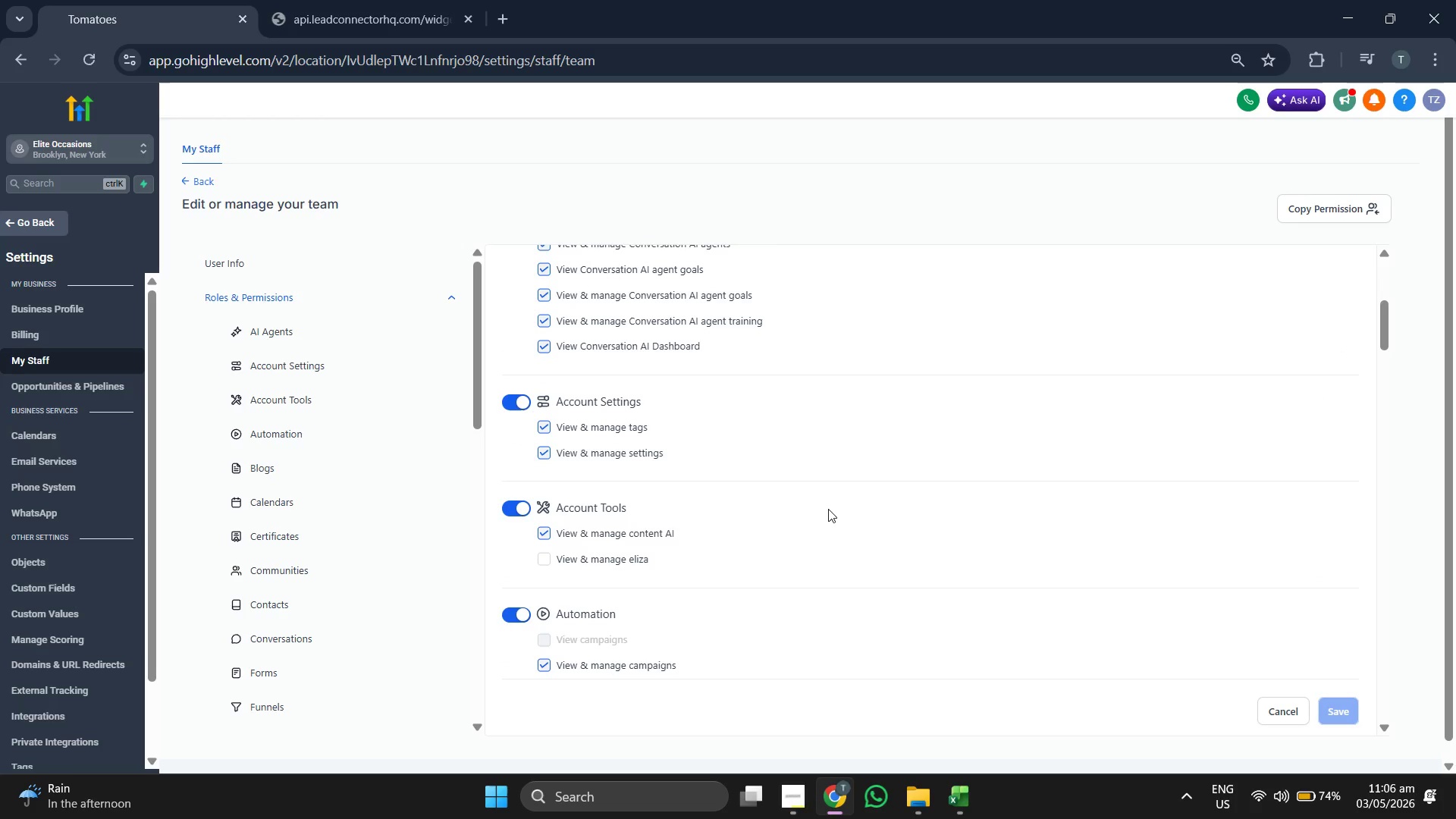 
left_click([306, 388])
 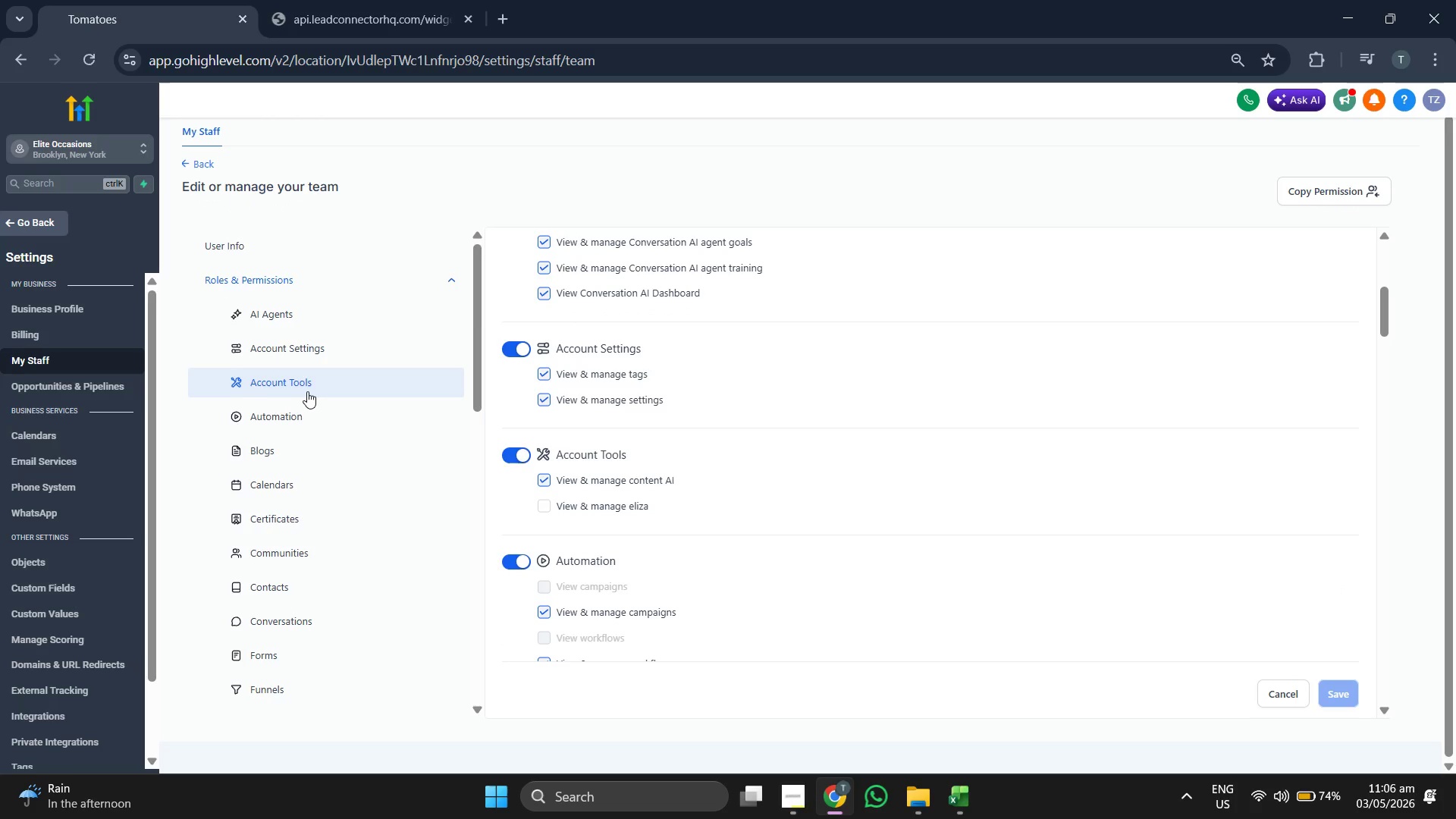 
left_click([307, 392])
 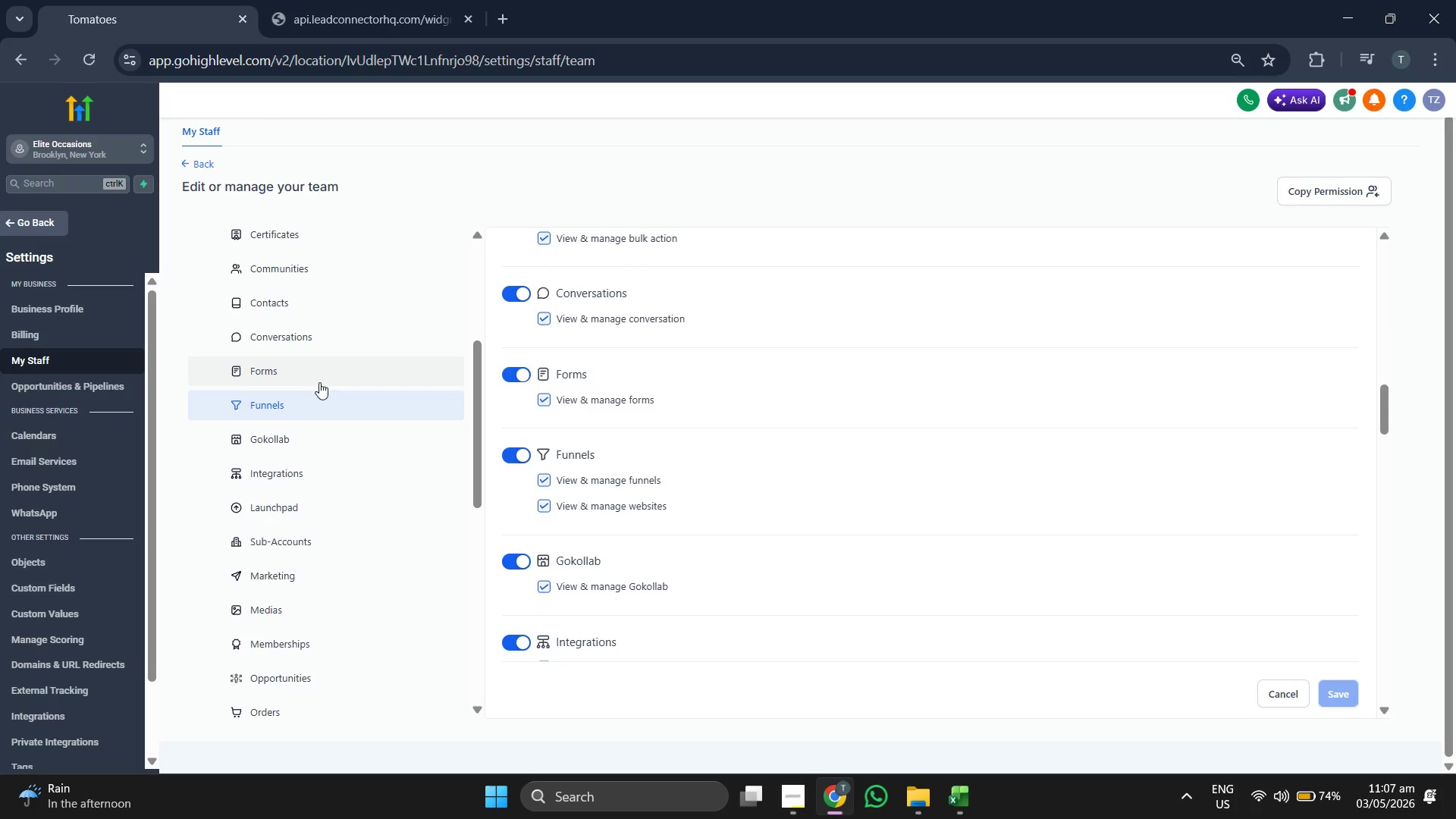 
scroll: coordinate [324, 376], scroll_direction: down, amount: 6.0
 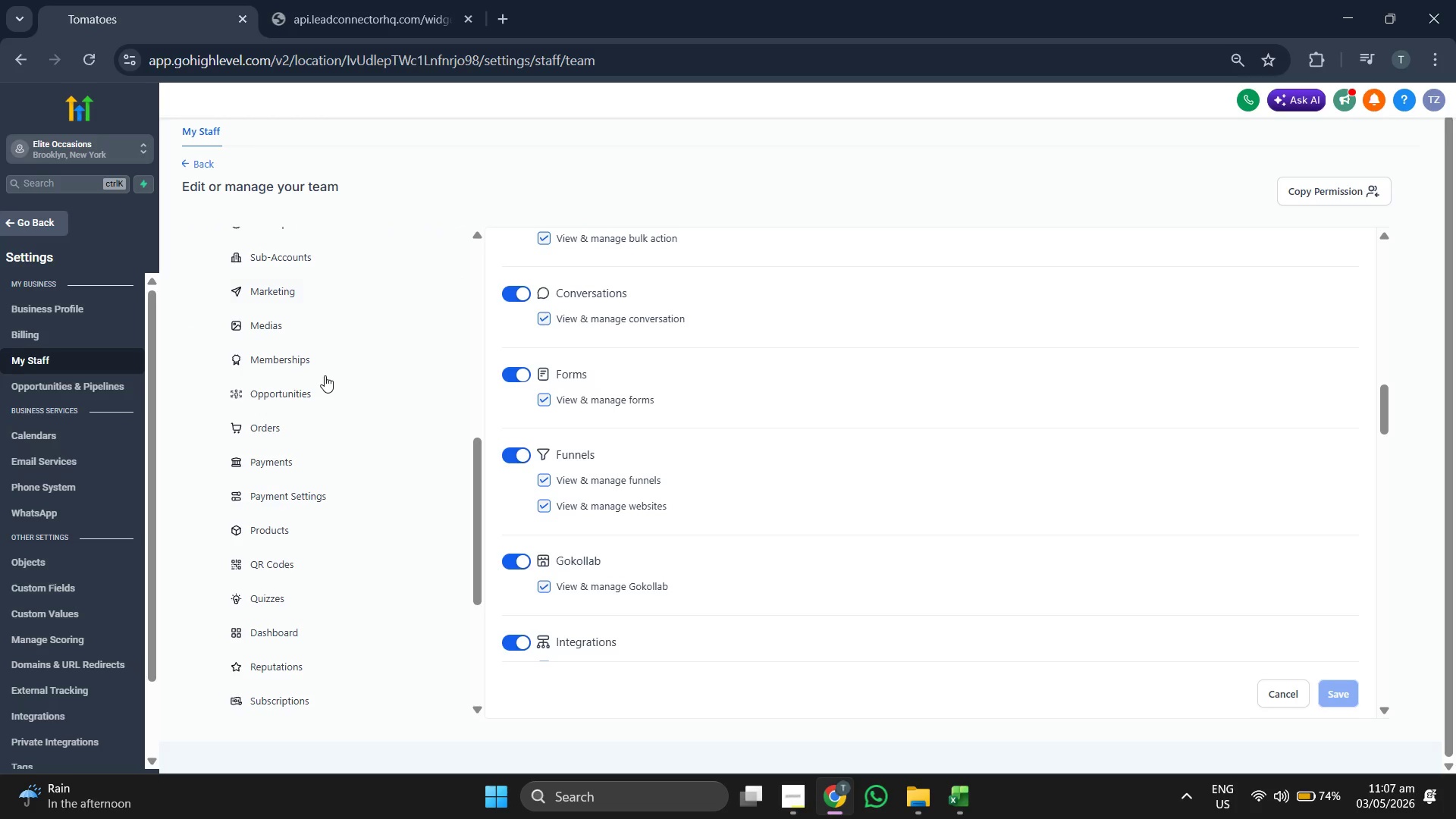 
left_click([325, 375])
 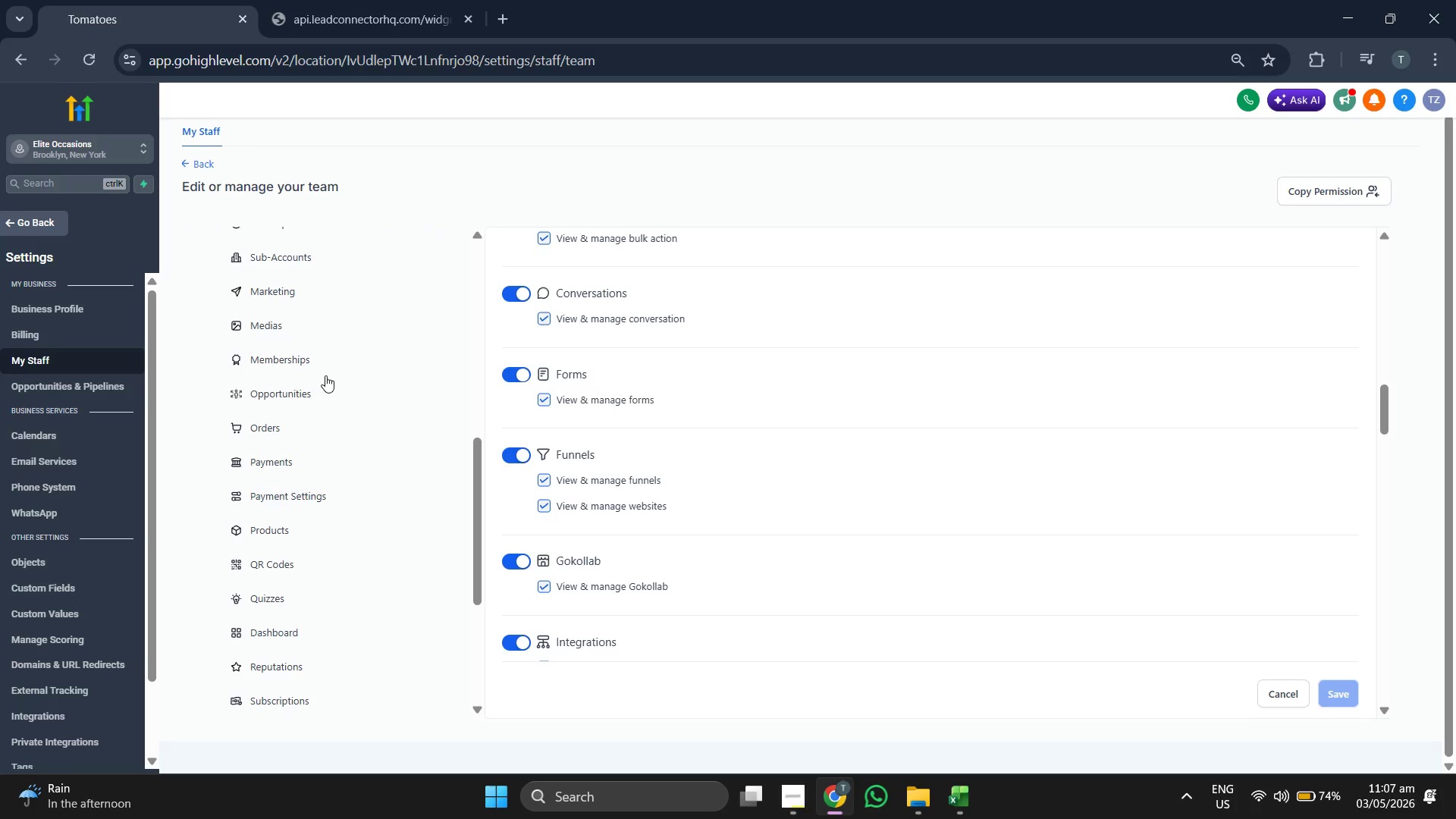 
scroll: coordinate [325, 369], scroll_direction: up, amount: 8.0
 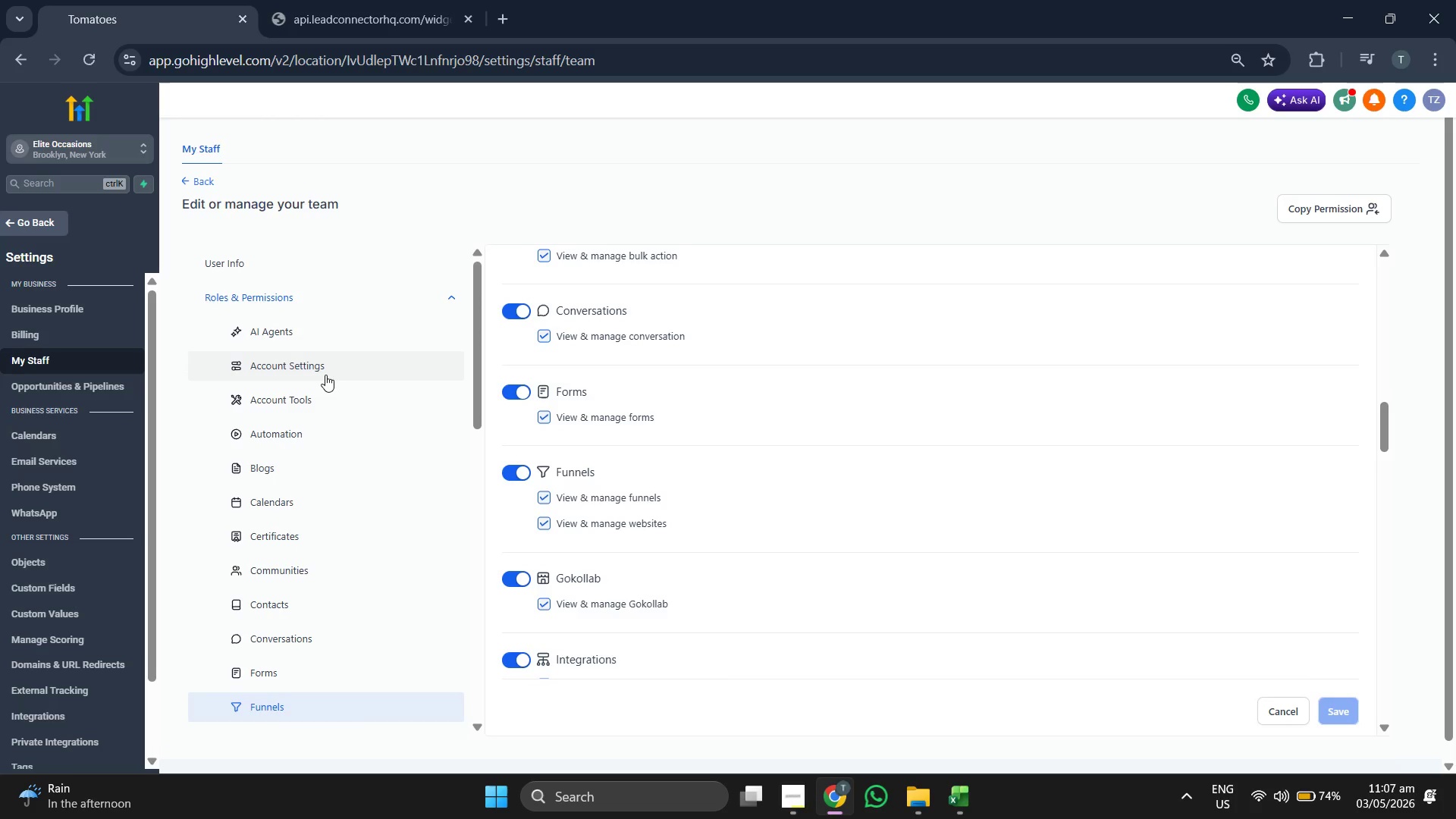 
scroll: coordinate [325, 375], scroll_direction: down, amount: 1.0
 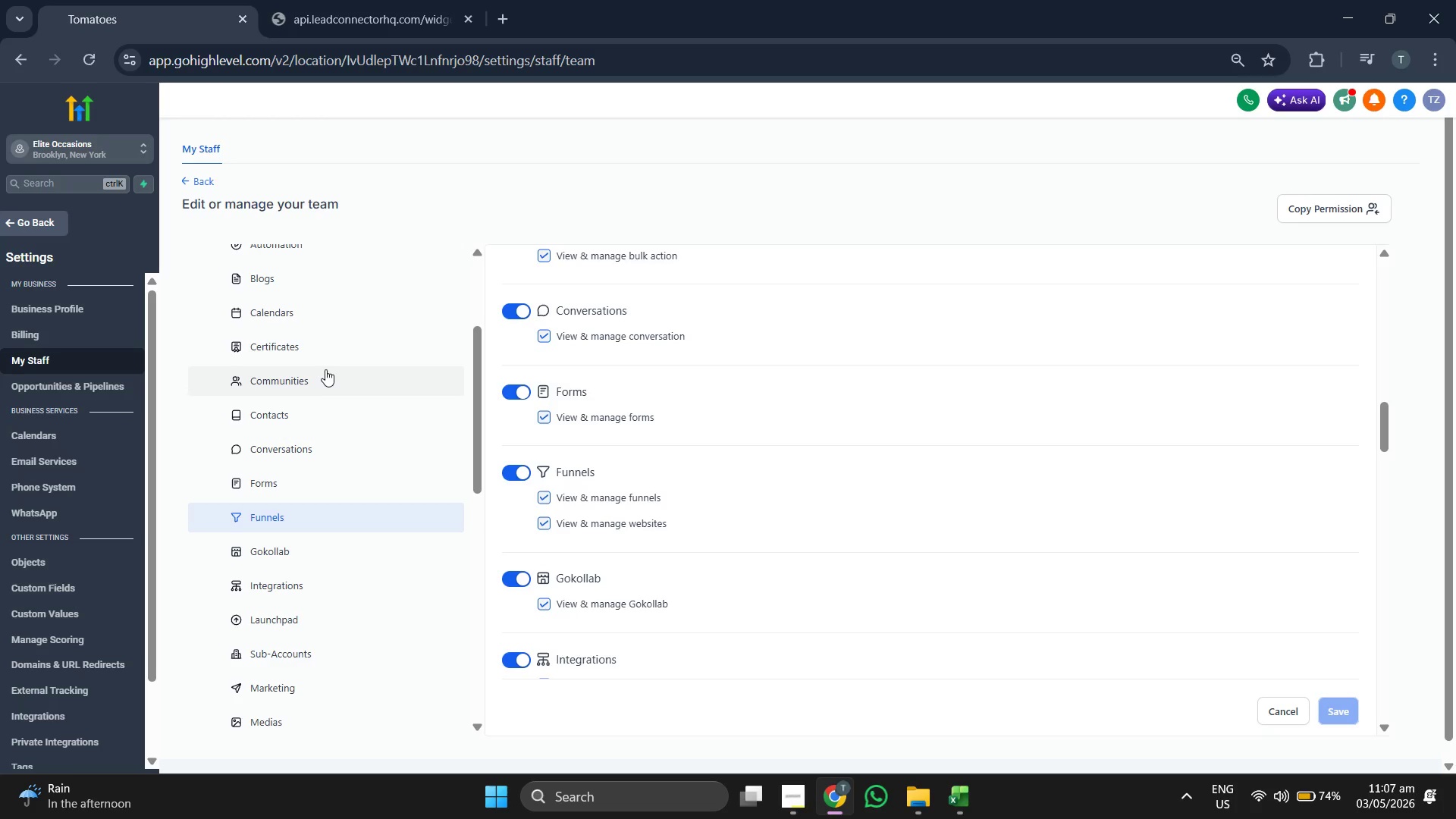 
wait(5.83)
 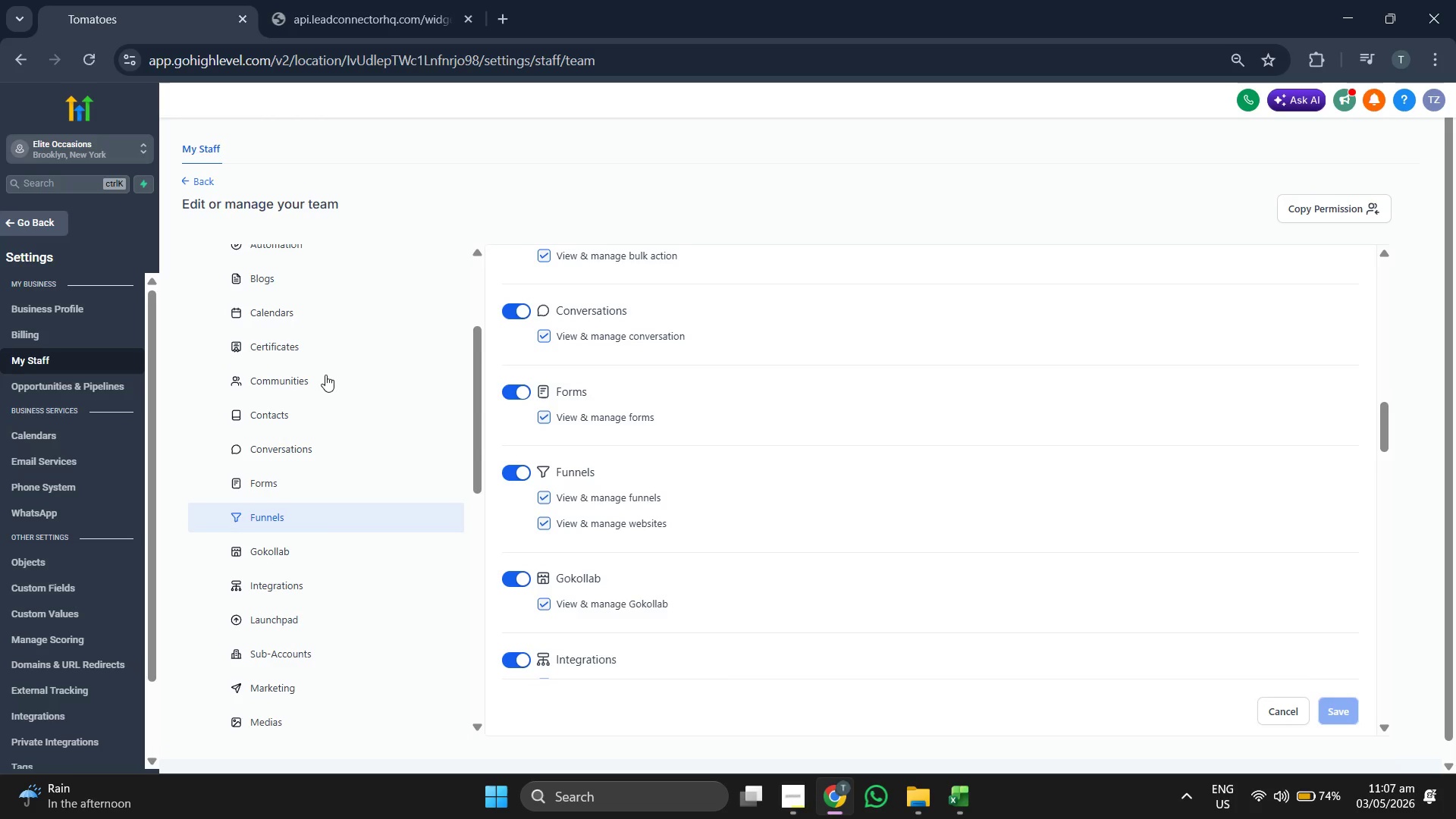 
scroll: coordinate [325, 369], scroll_direction: up, amount: 3.0
 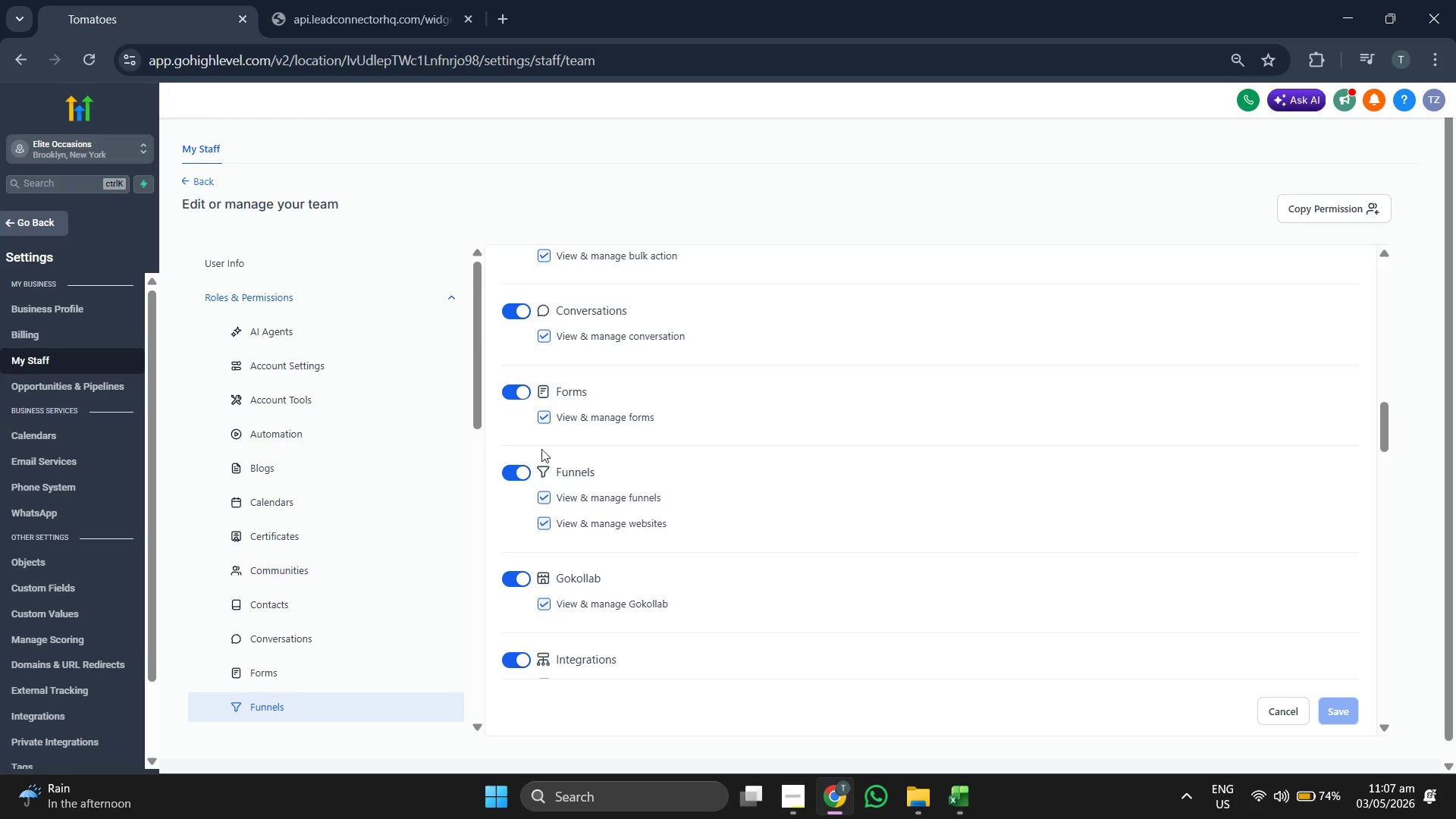 
scroll: coordinate [607, 460], scroll_direction: down, amount: 2.0